 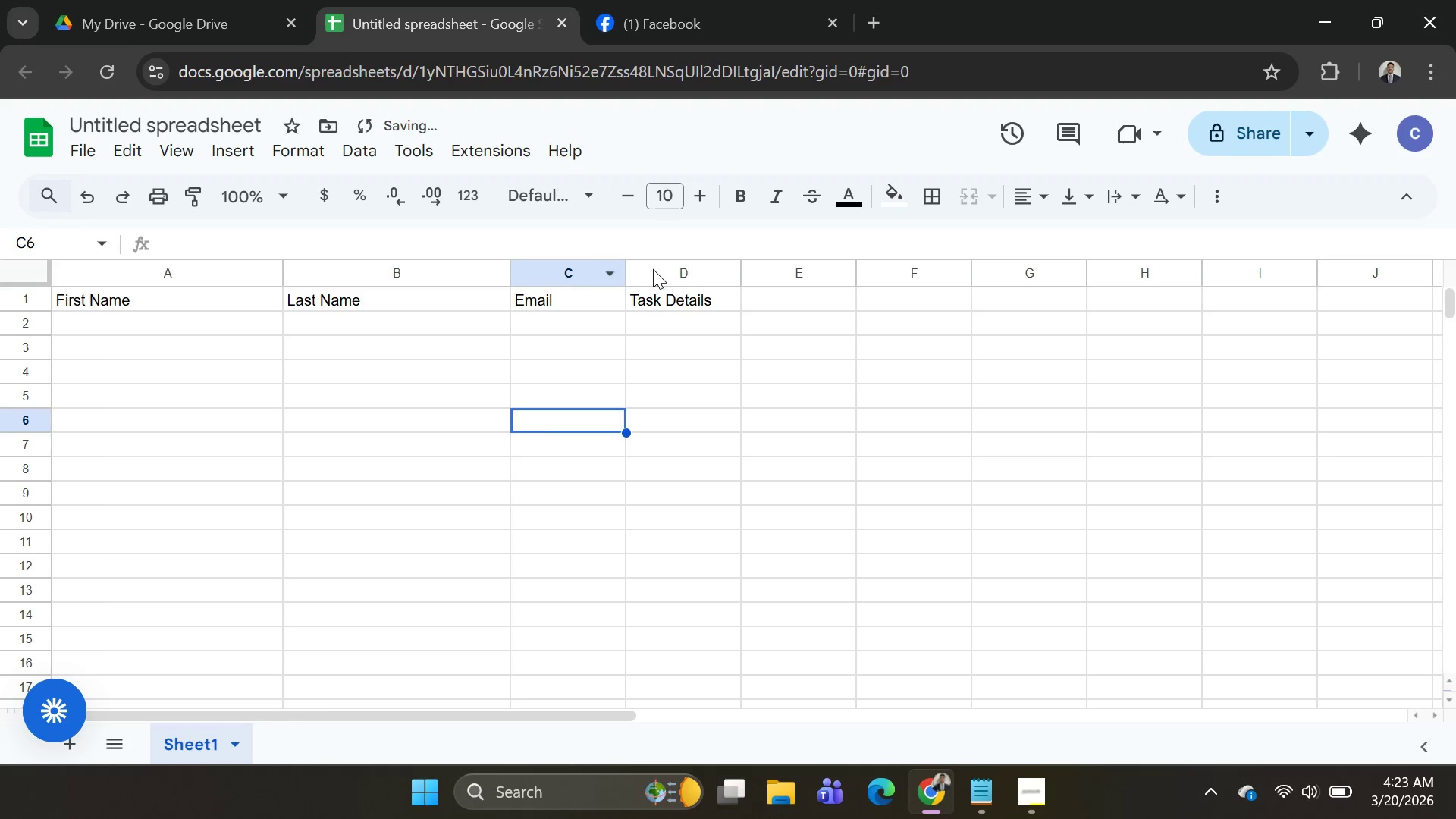 
left_click_drag(start_coordinate=[626, 275], to_coordinate=[745, 280])
 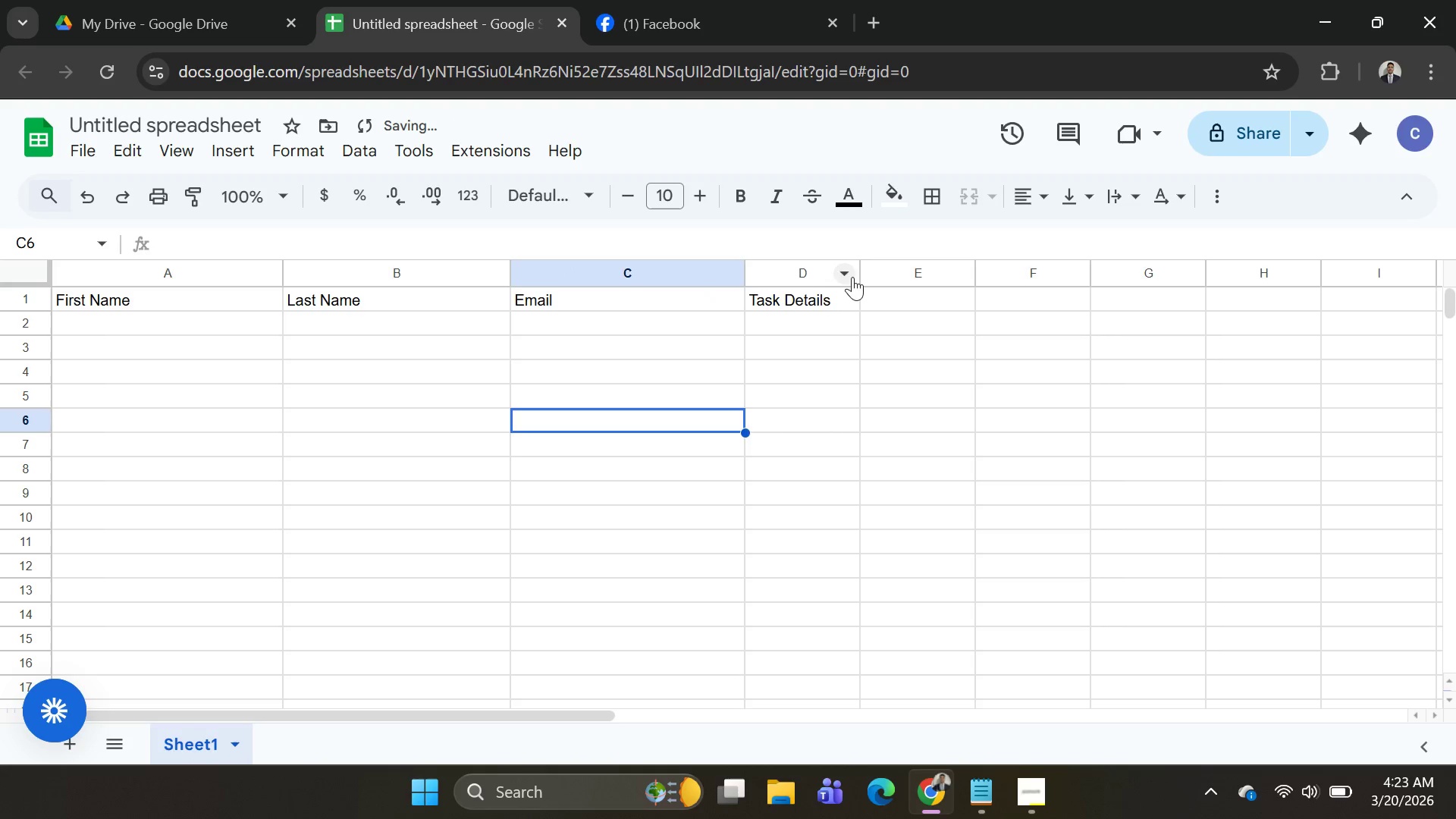 
left_click_drag(start_coordinate=[856, 275], to_coordinate=[967, 268])
 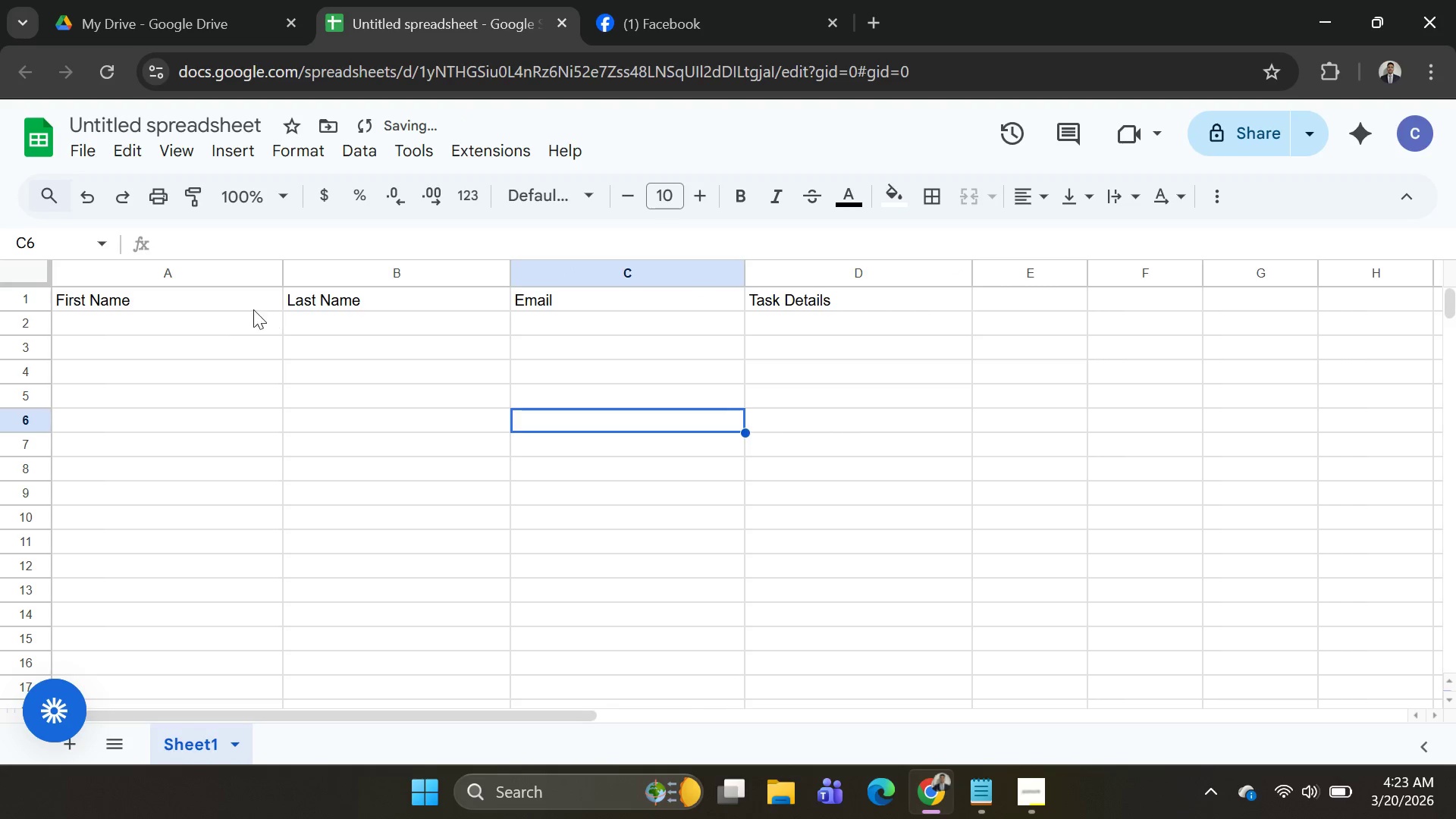 
left_click_drag(start_coordinate=[228, 299], to_coordinate=[227, 315])
 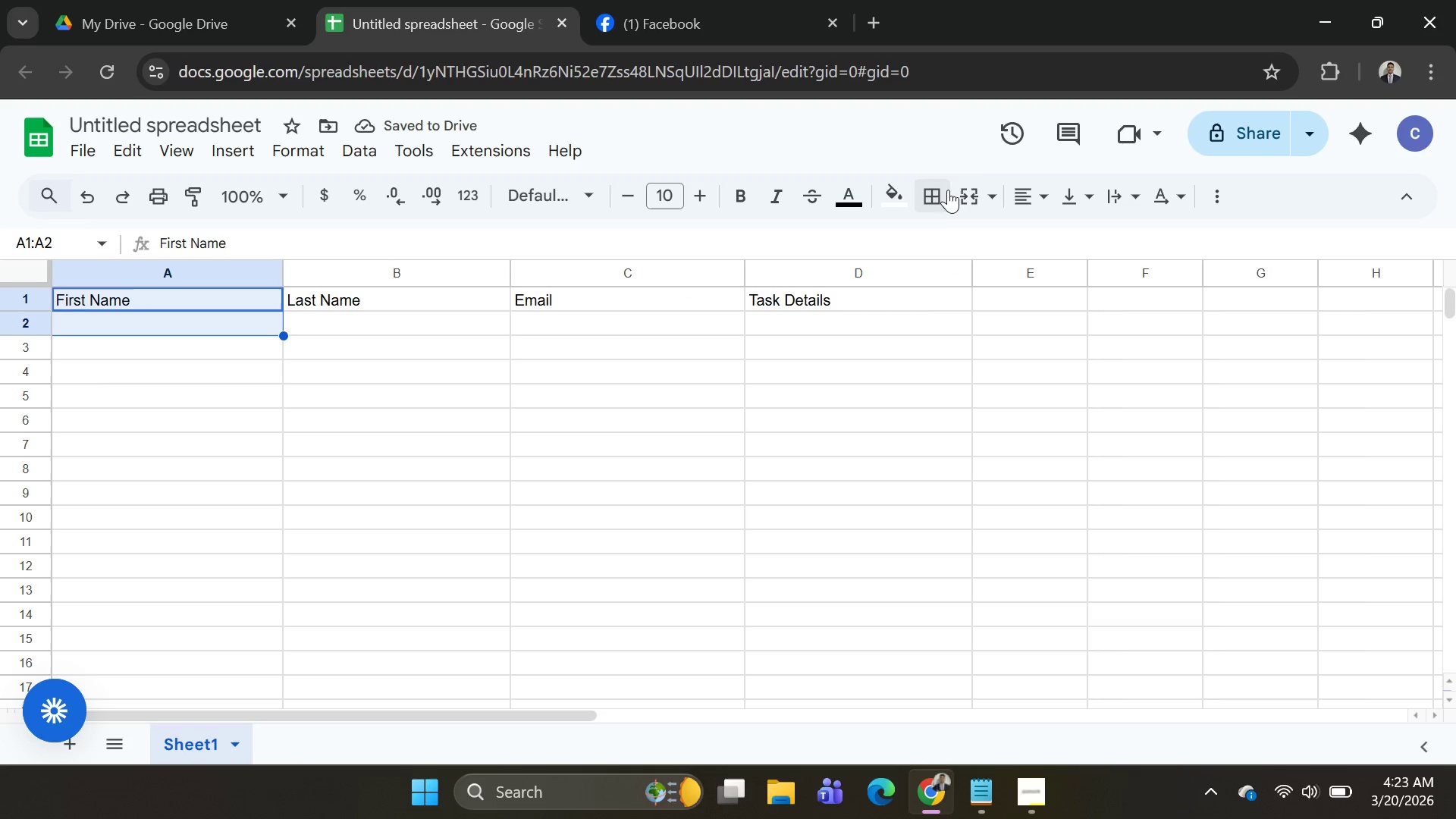 
left_click([959, 189])
 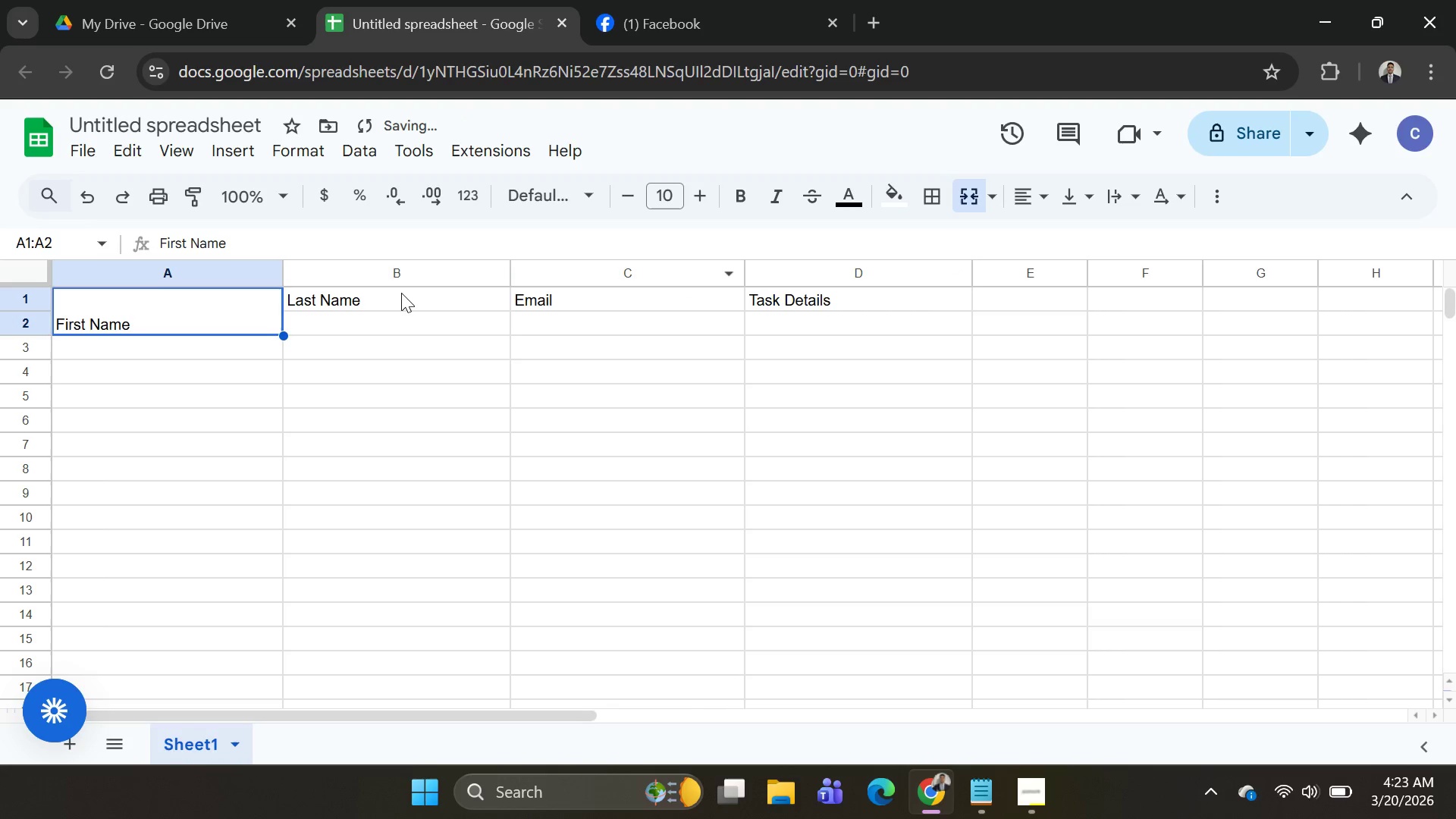 
left_click_drag(start_coordinate=[397, 293], to_coordinate=[394, 327])
 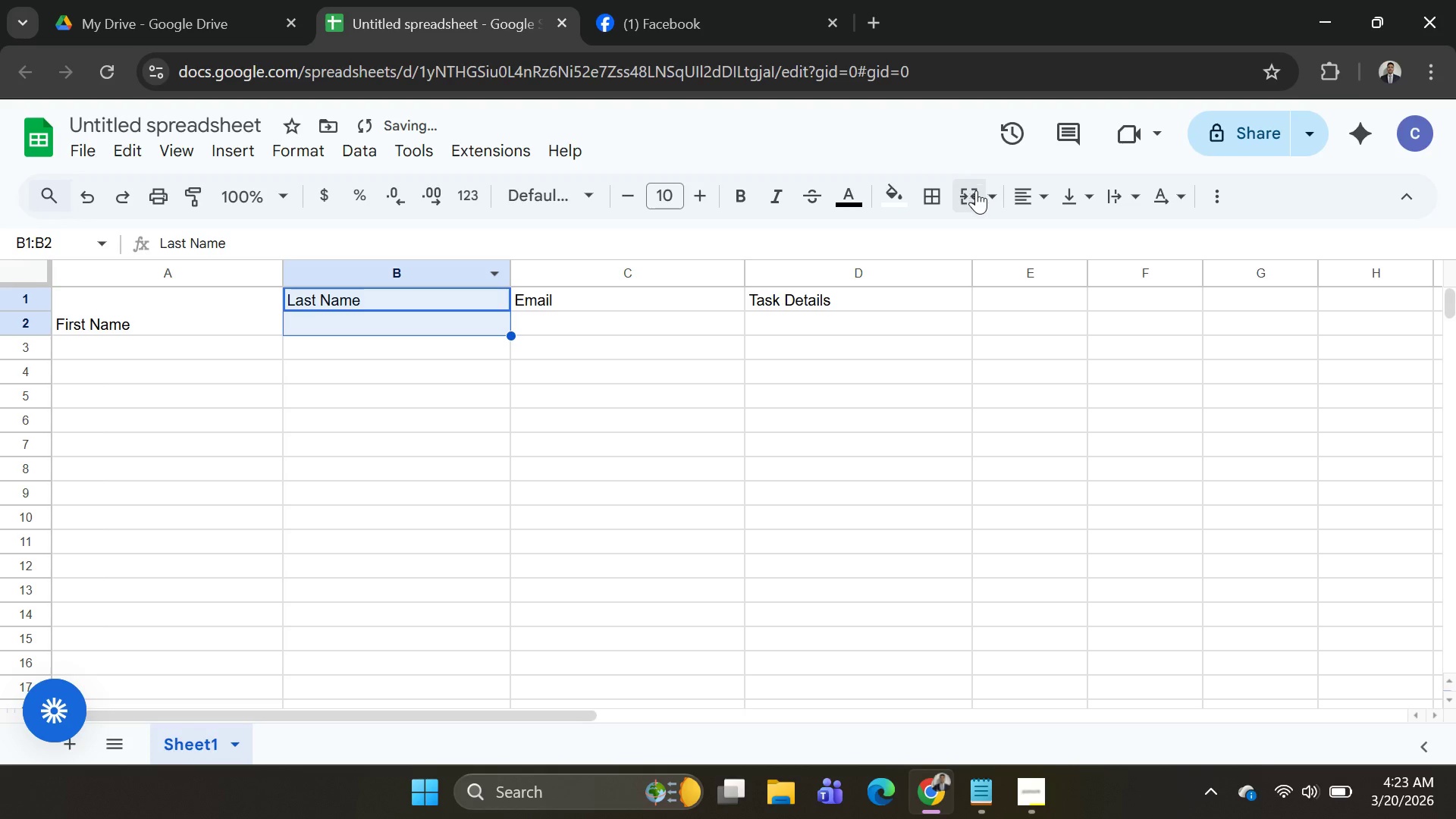 
left_click([975, 193])
 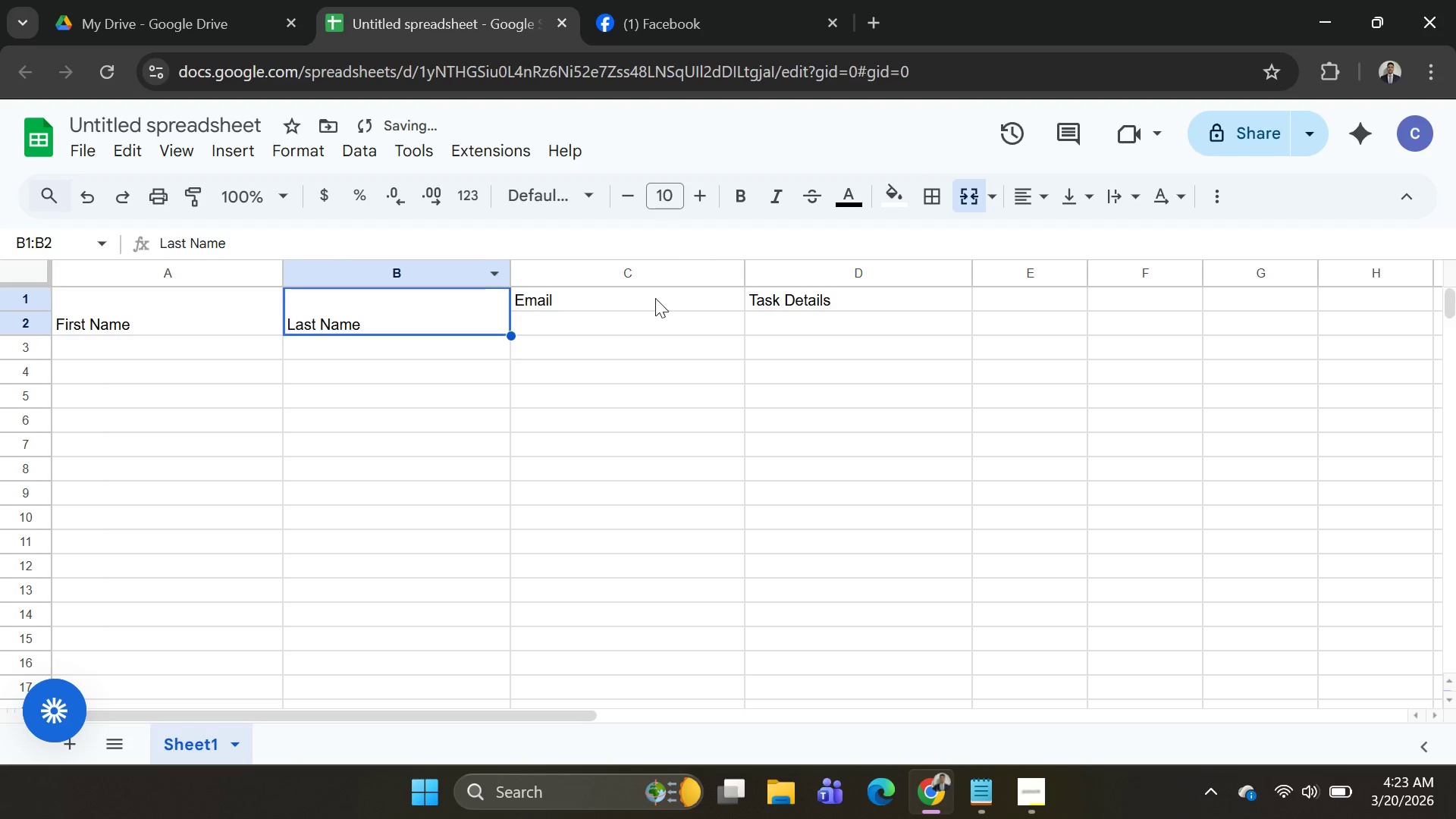 
left_click_drag(start_coordinate=[655, 299], to_coordinate=[650, 329])
 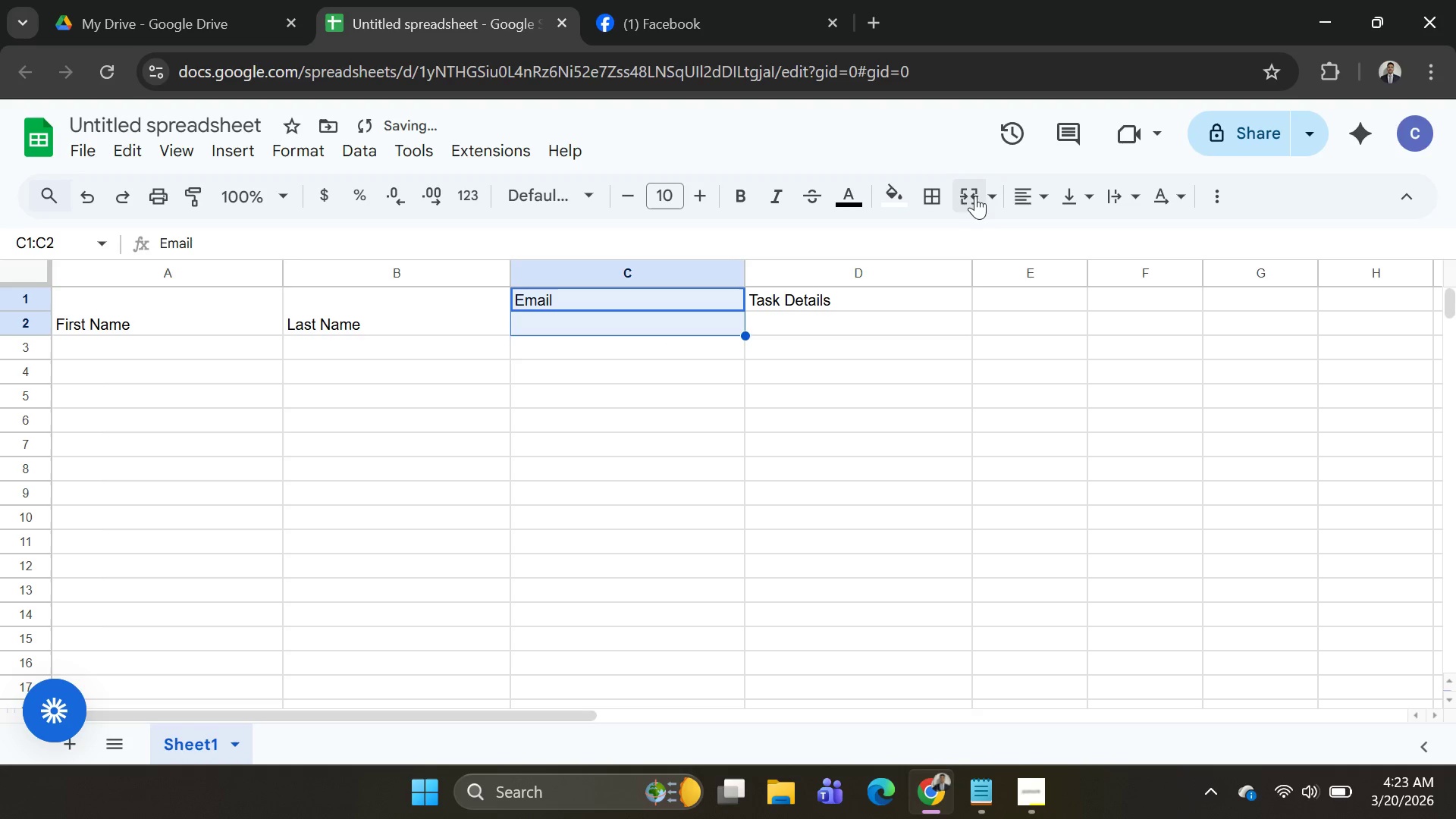 
left_click([968, 193])
 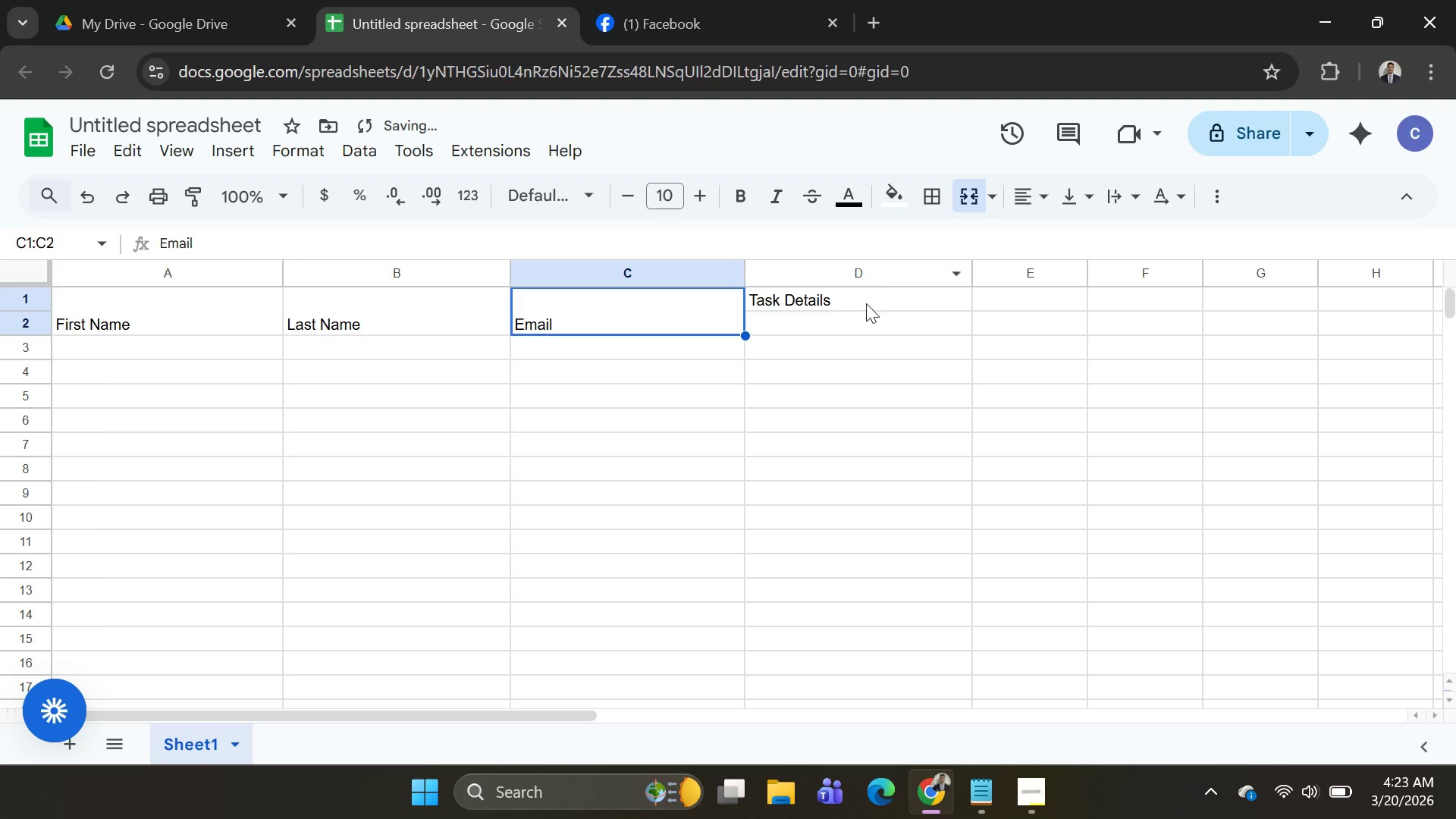 
left_click_drag(start_coordinate=[866, 303], to_coordinate=[861, 327])
 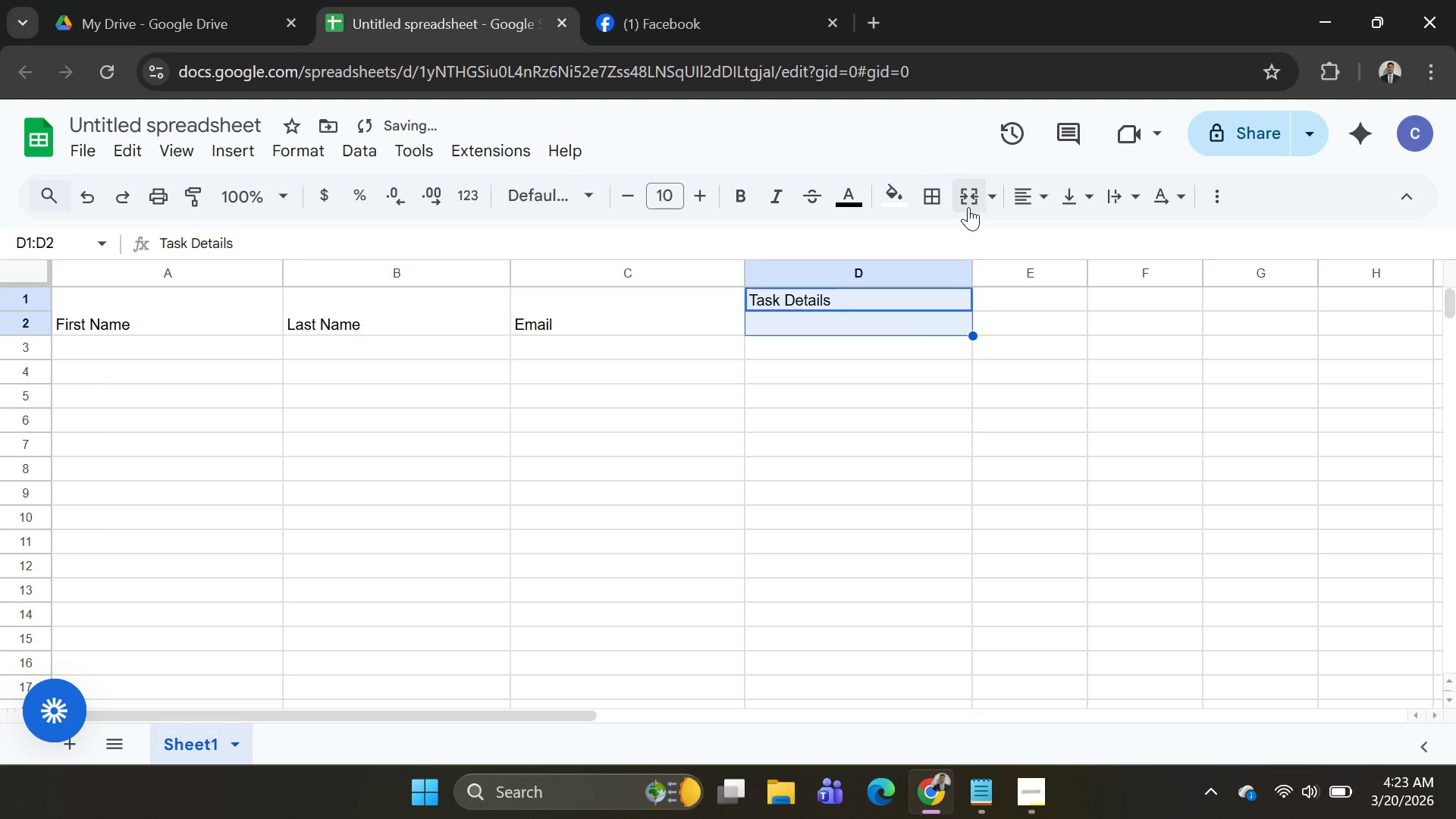 
left_click([972, 197])
 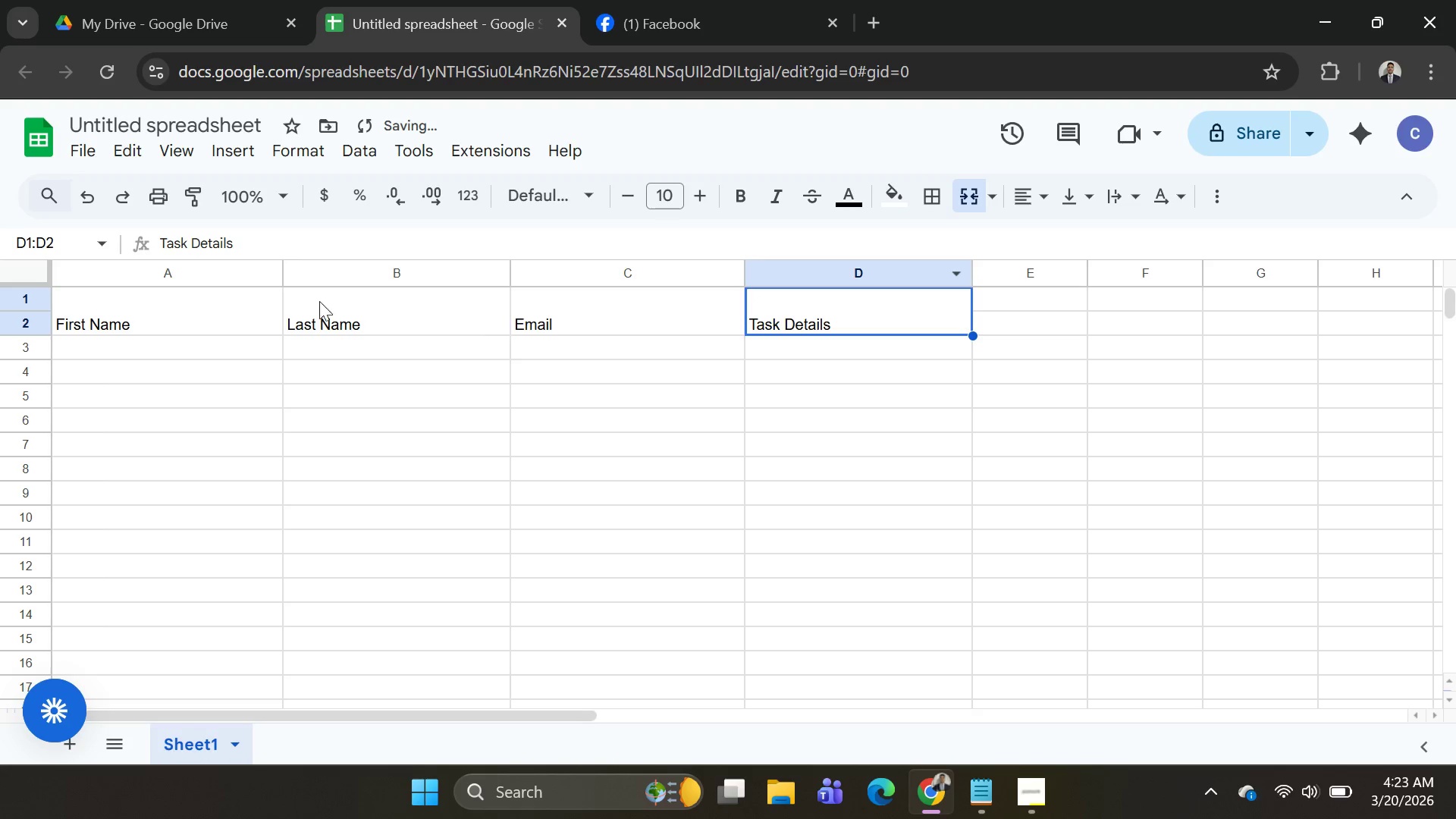 
left_click([234, 300])
 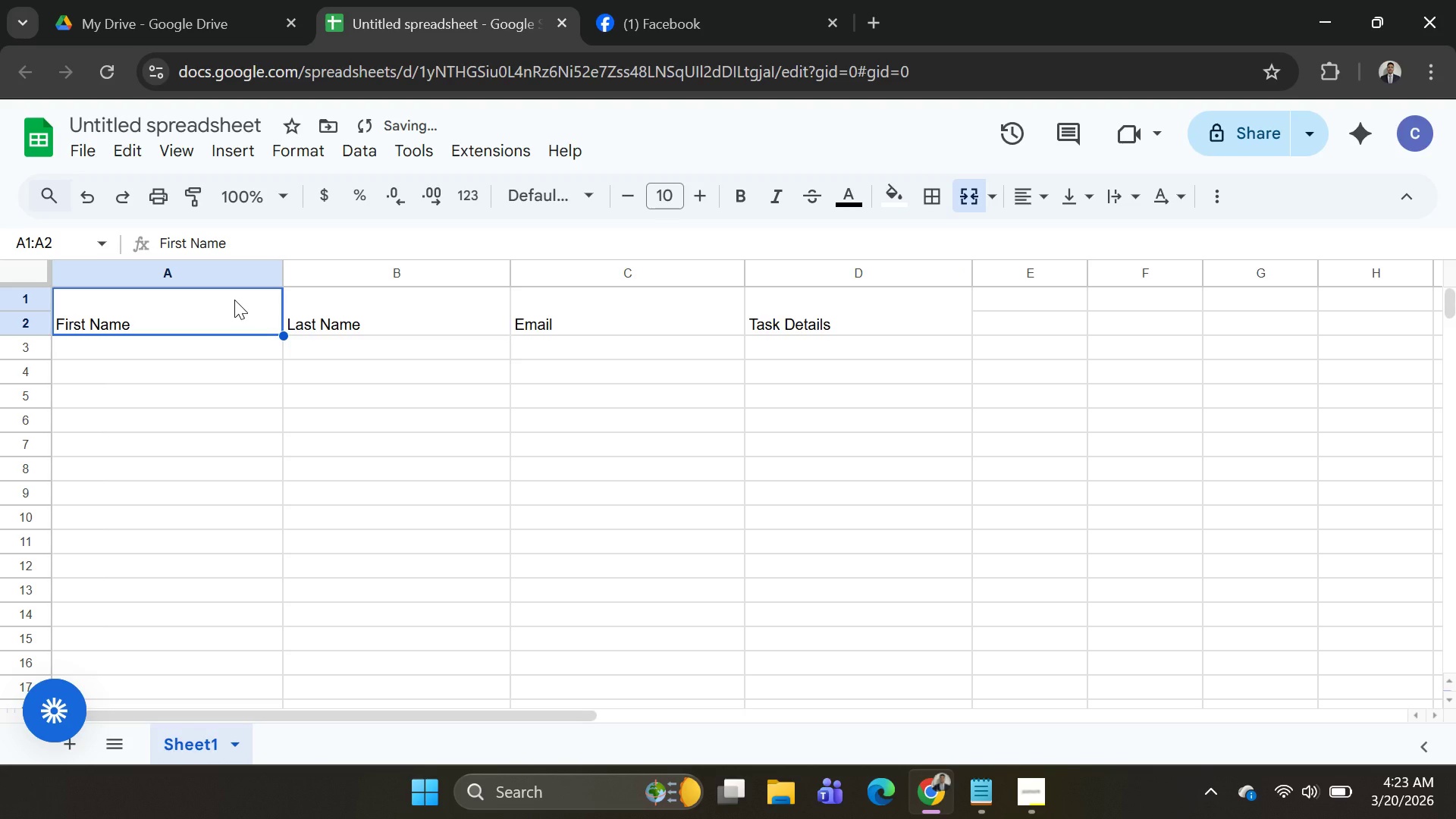 
key(Shift+ArrowRight)
 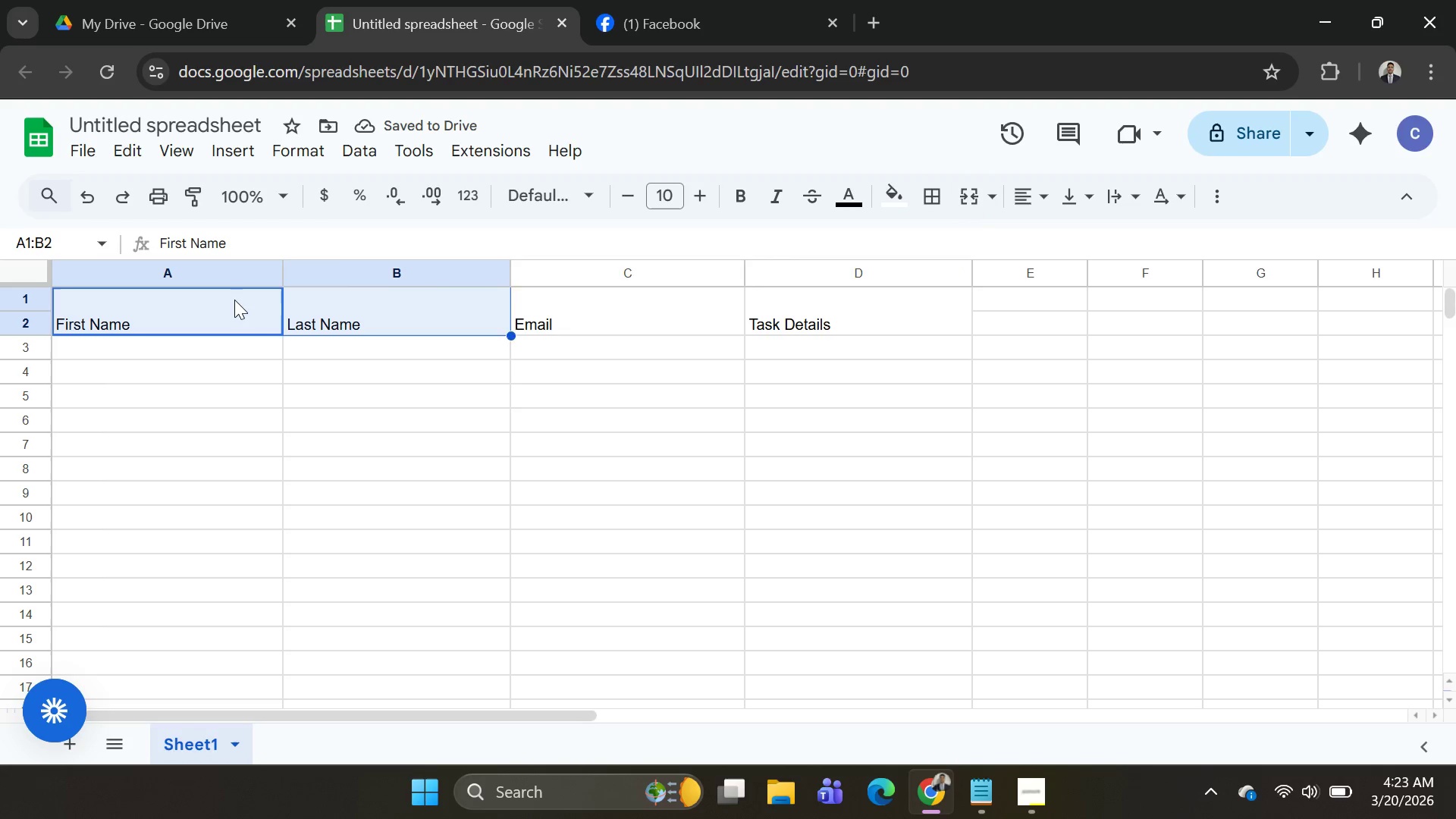 
key(Shift+ArrowRight)
 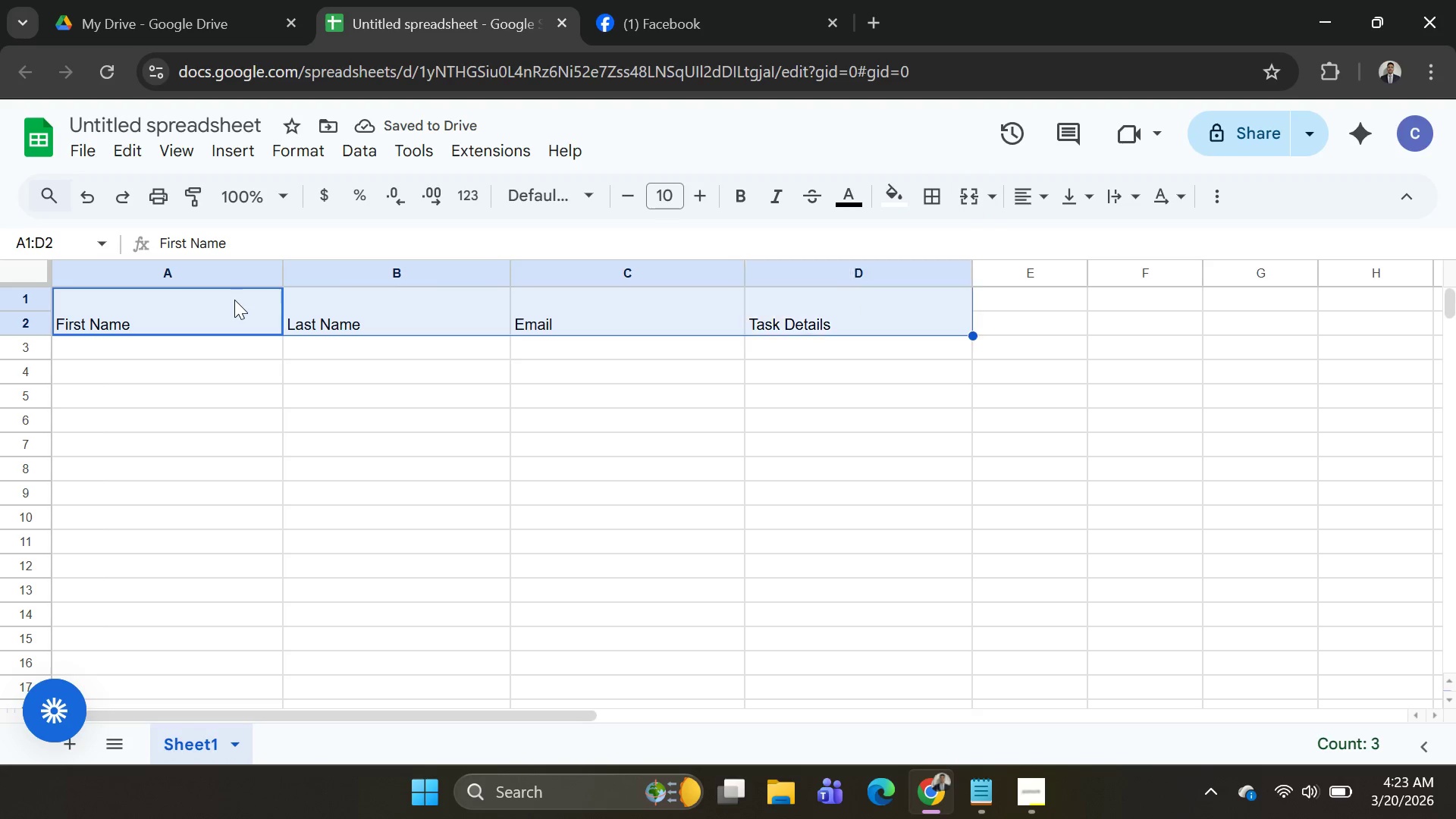 
key(Shift+ArrowRight)
 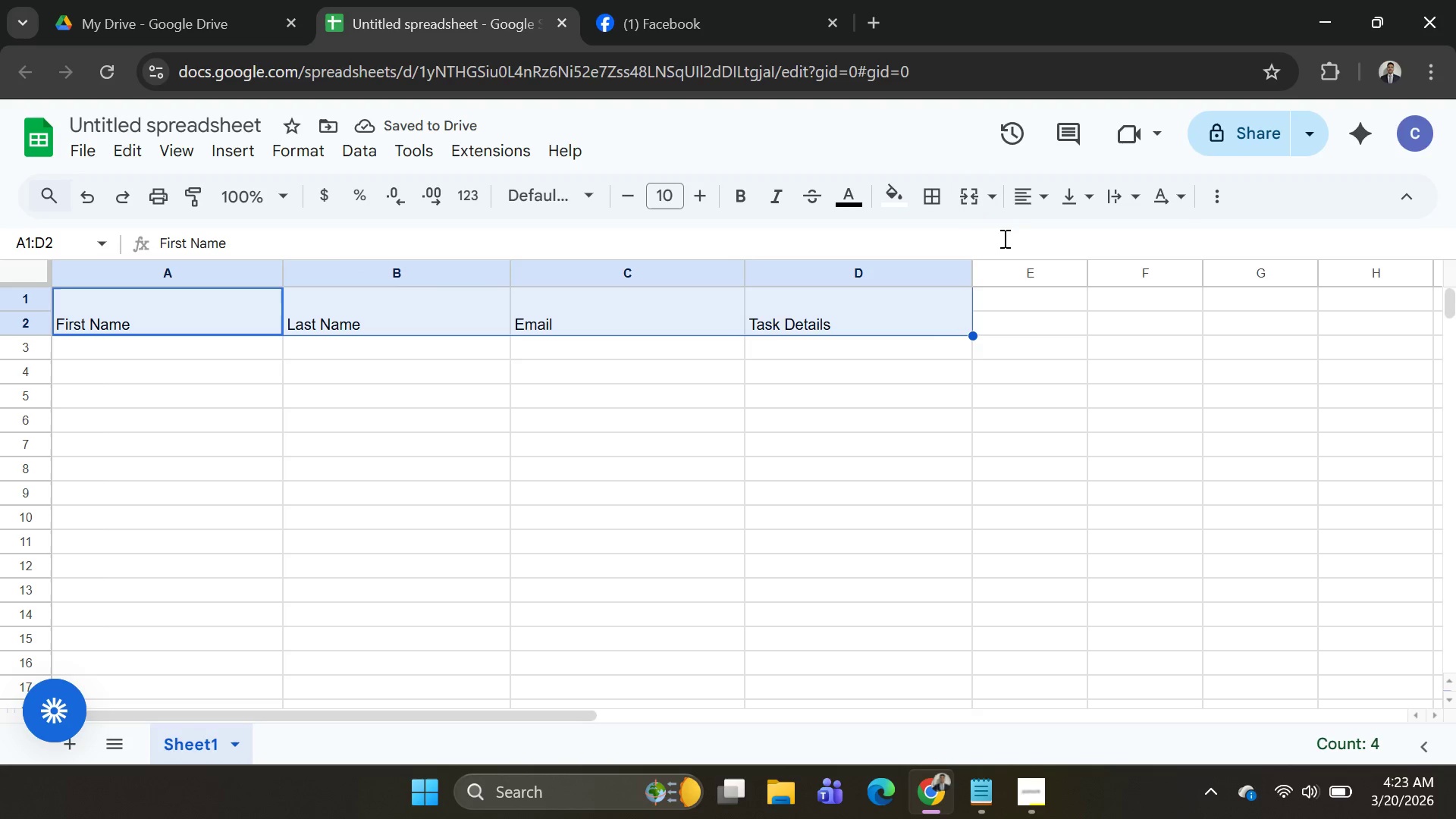 
left_click([1051, 205])
 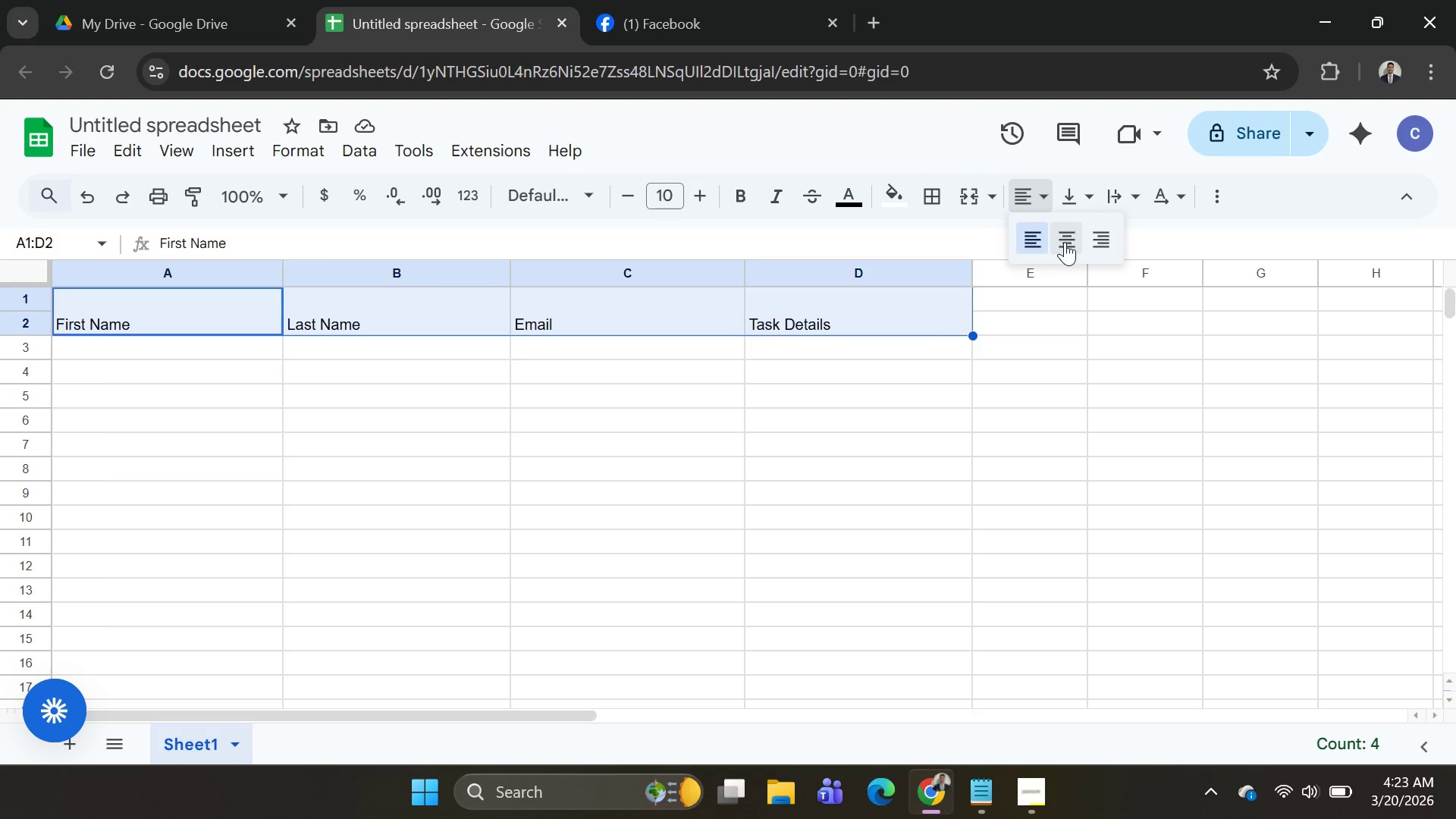 
left_click([1065, 242])
 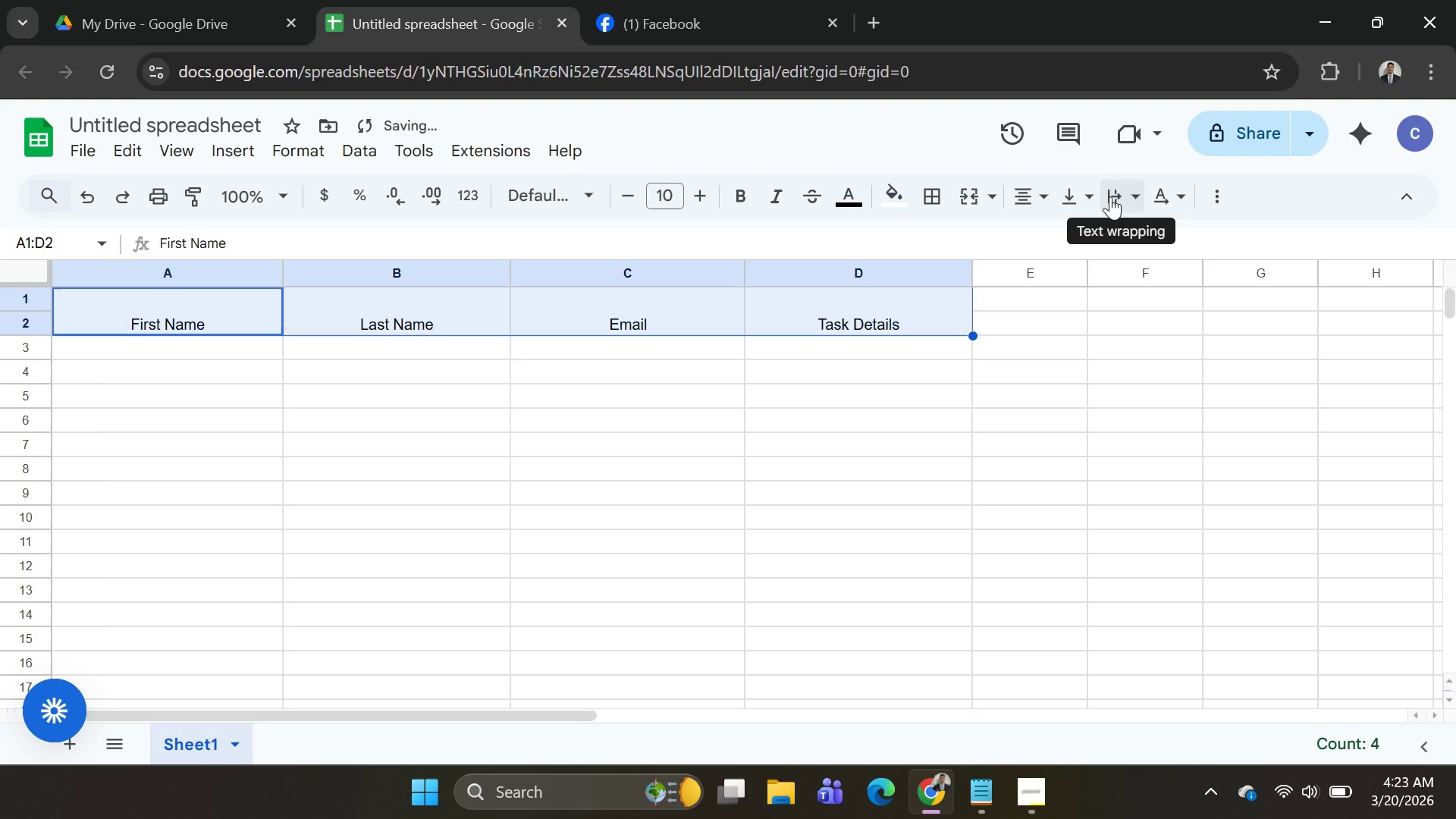 
left_click([1088, 202])
 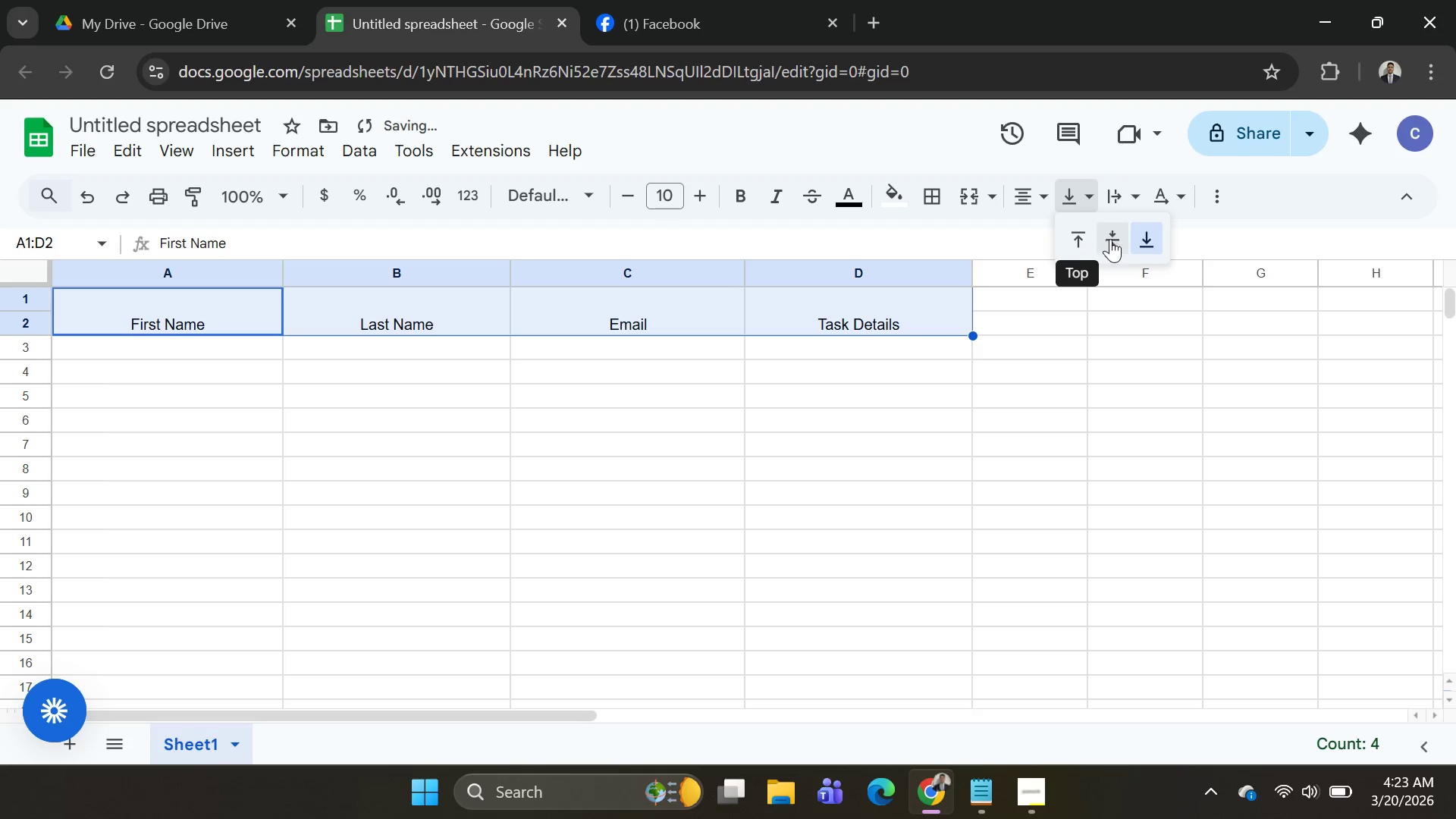 
left_click([1116, 239])
 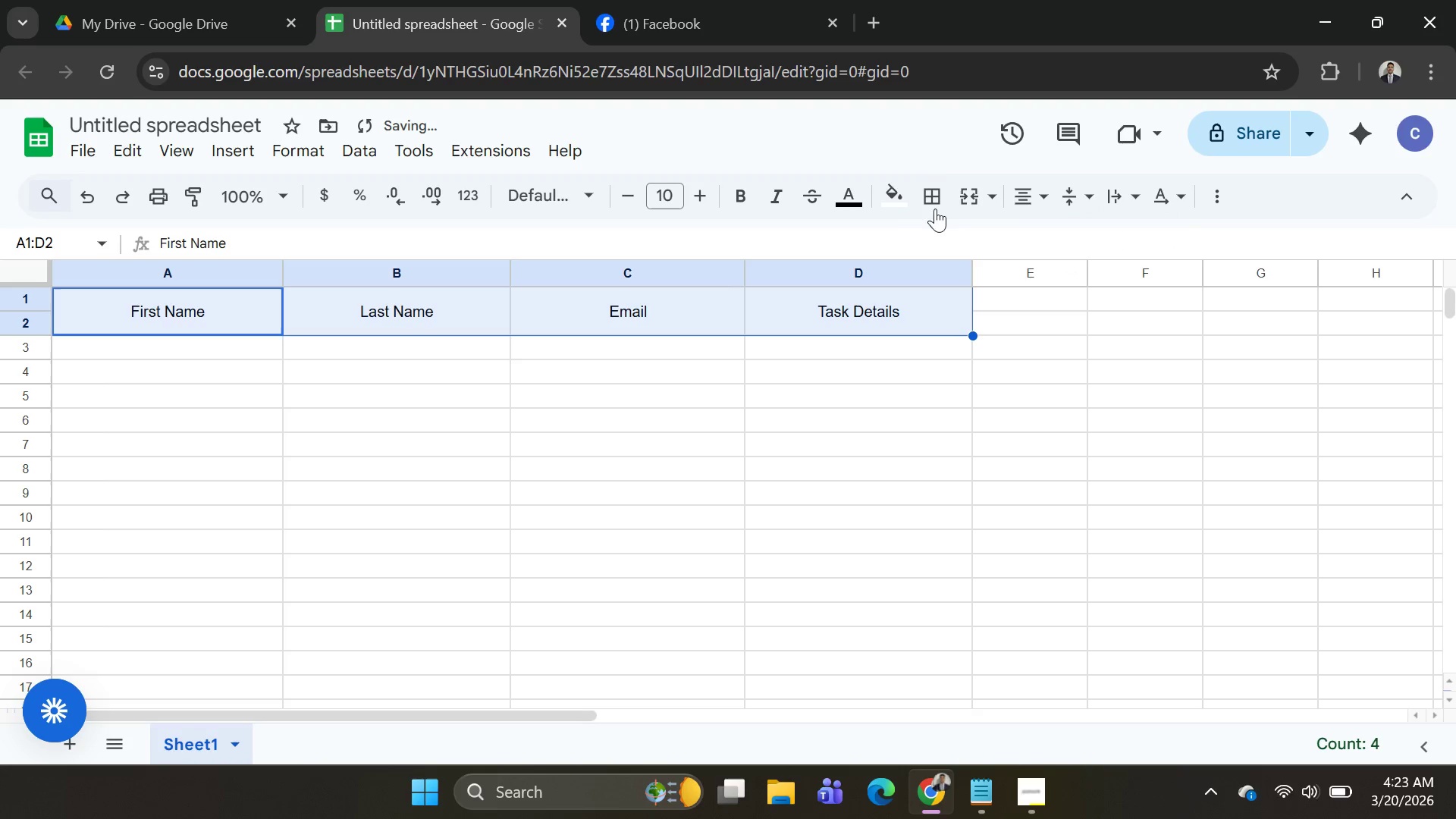 
left_click([900, 199])
 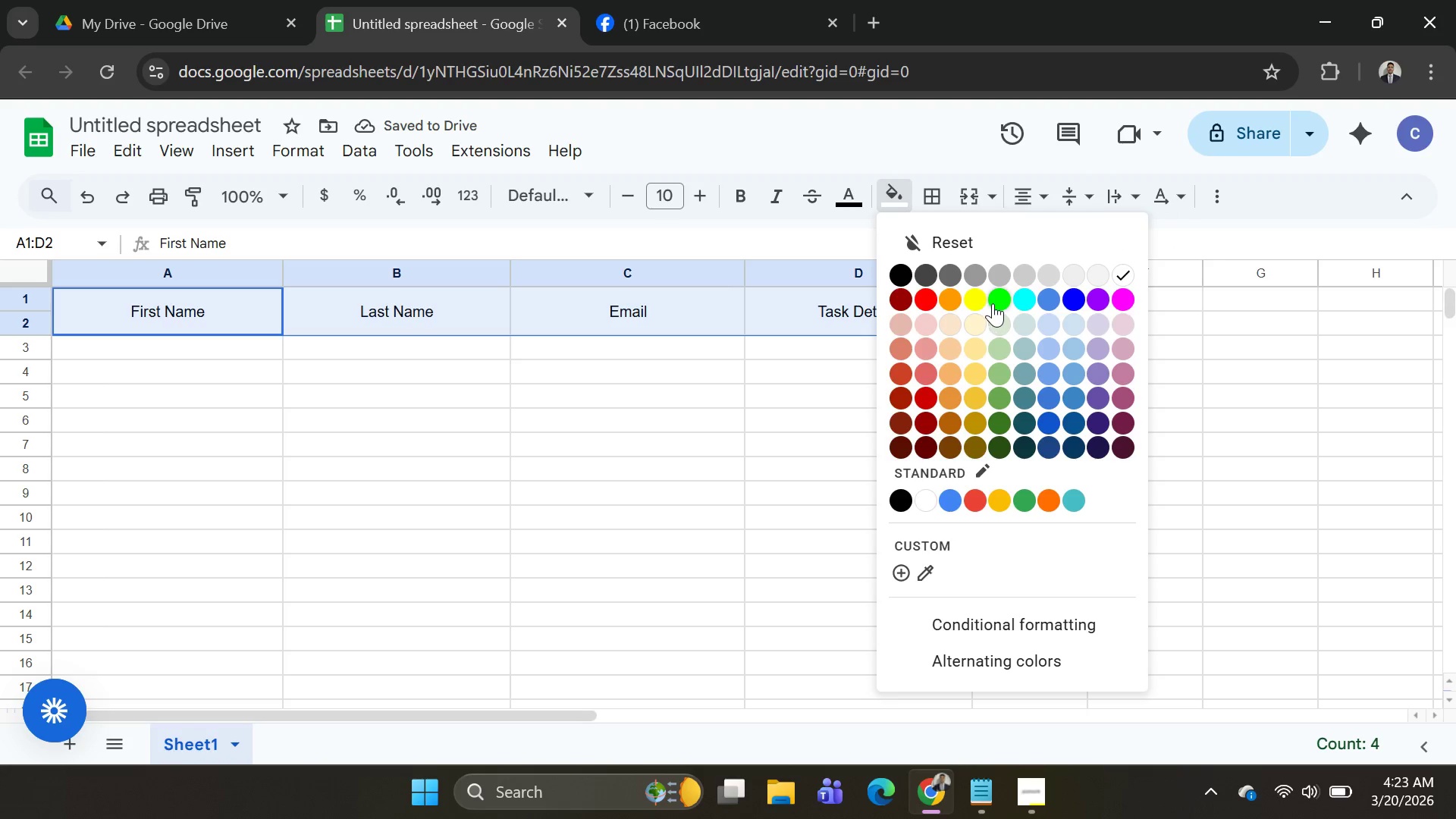 
left_click([996, 303])
 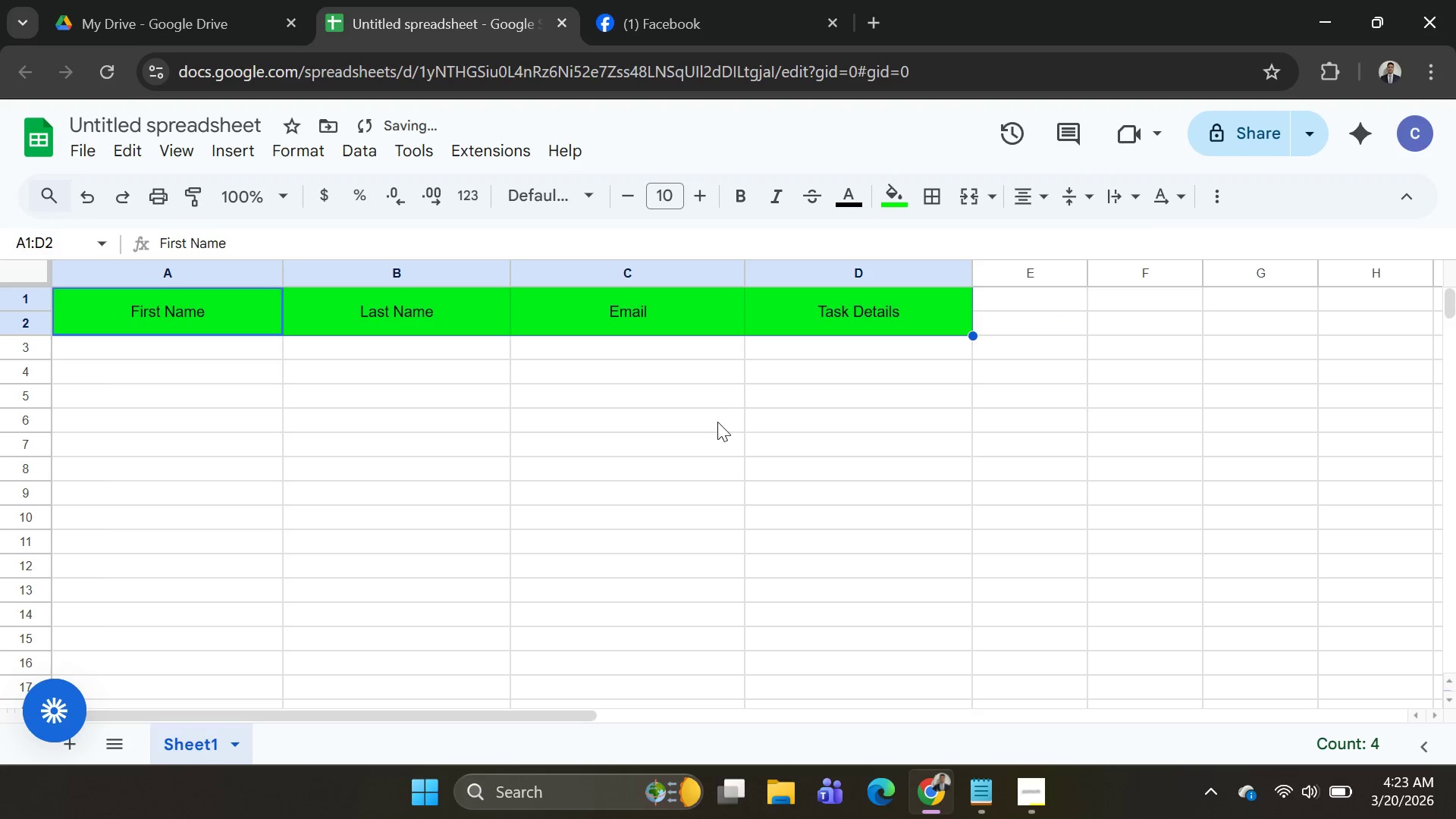 
left_click([717, 422])
 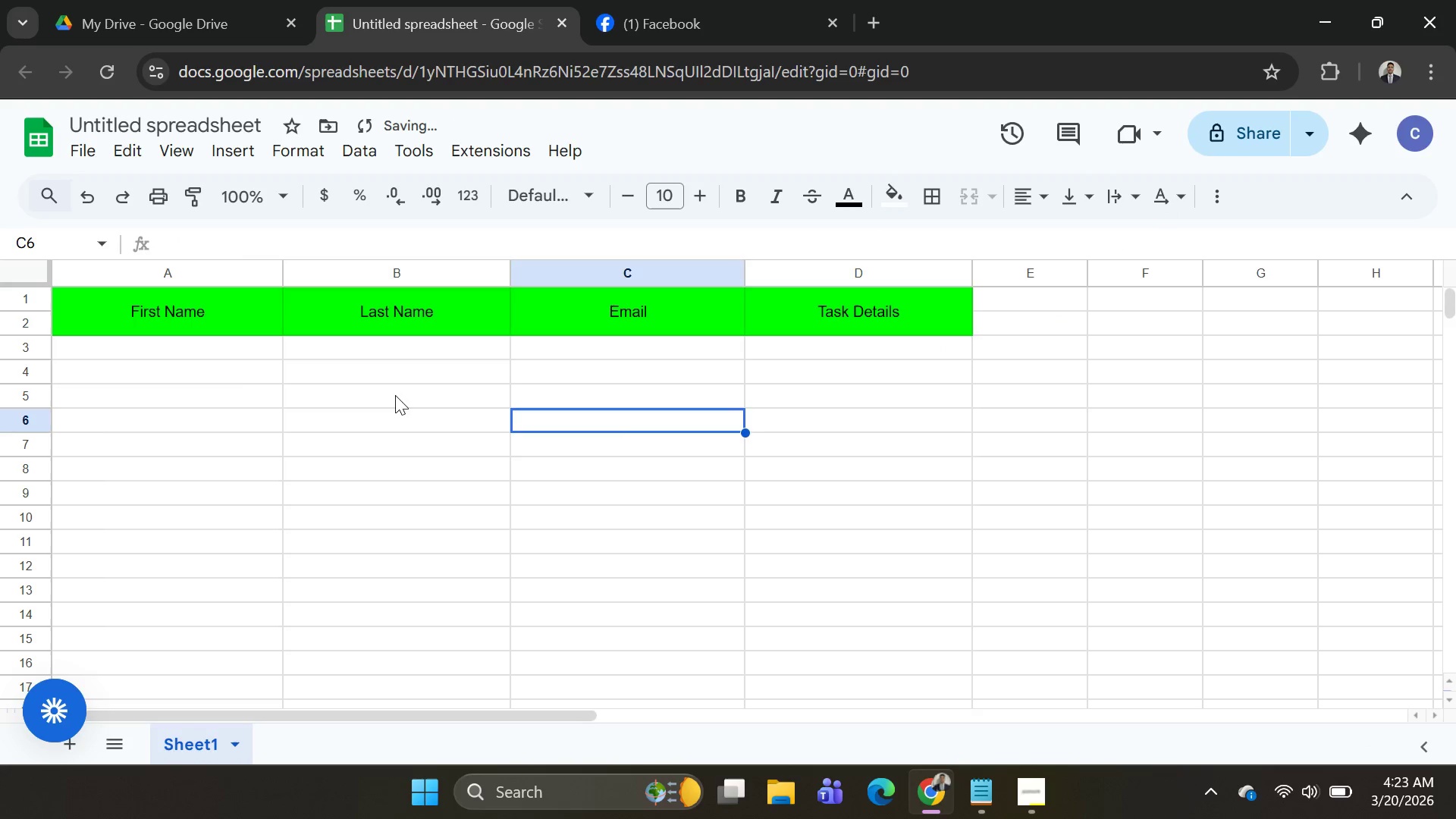 
left_click([253, 381])
 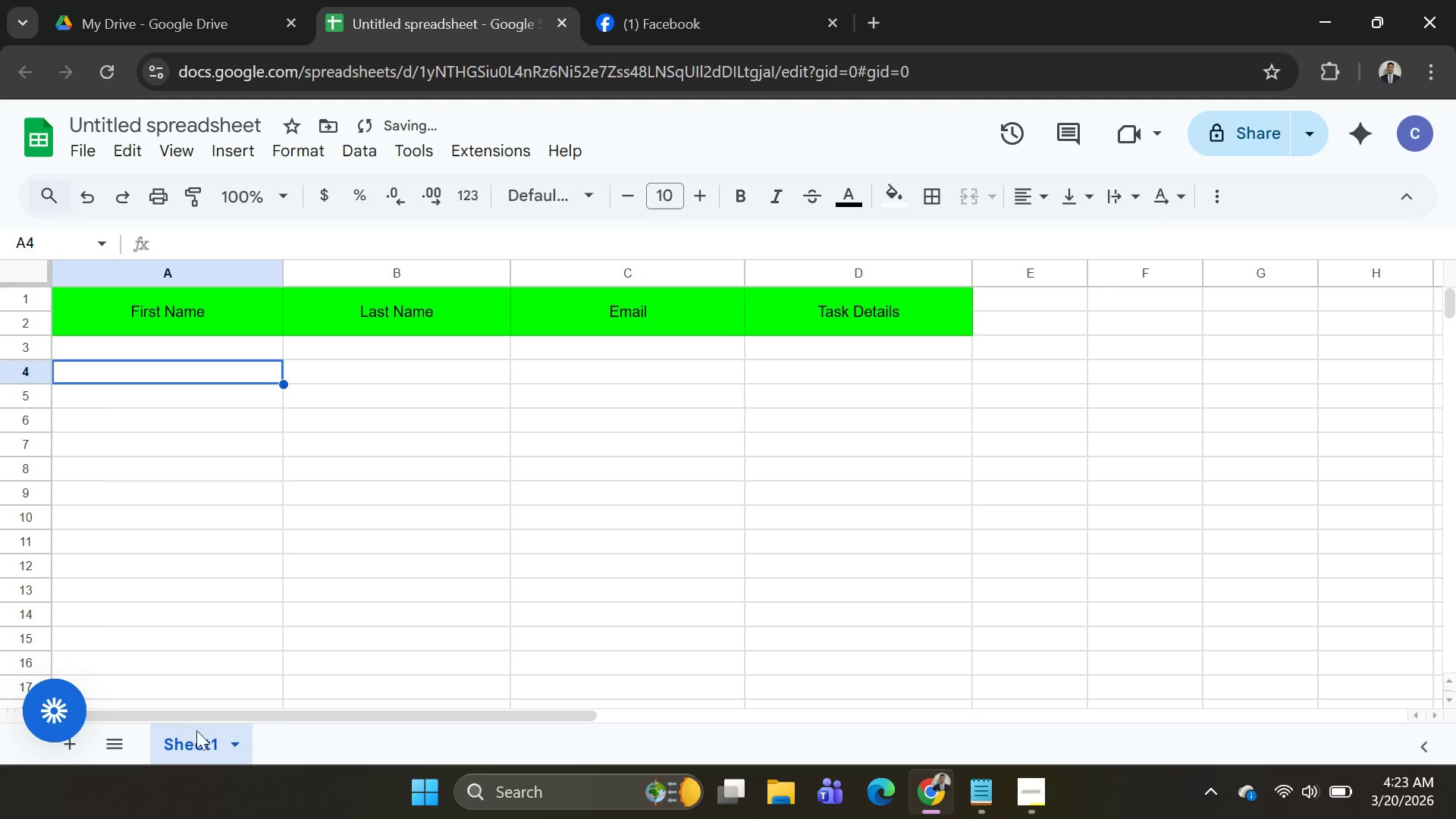 
double_click([186, 733])
 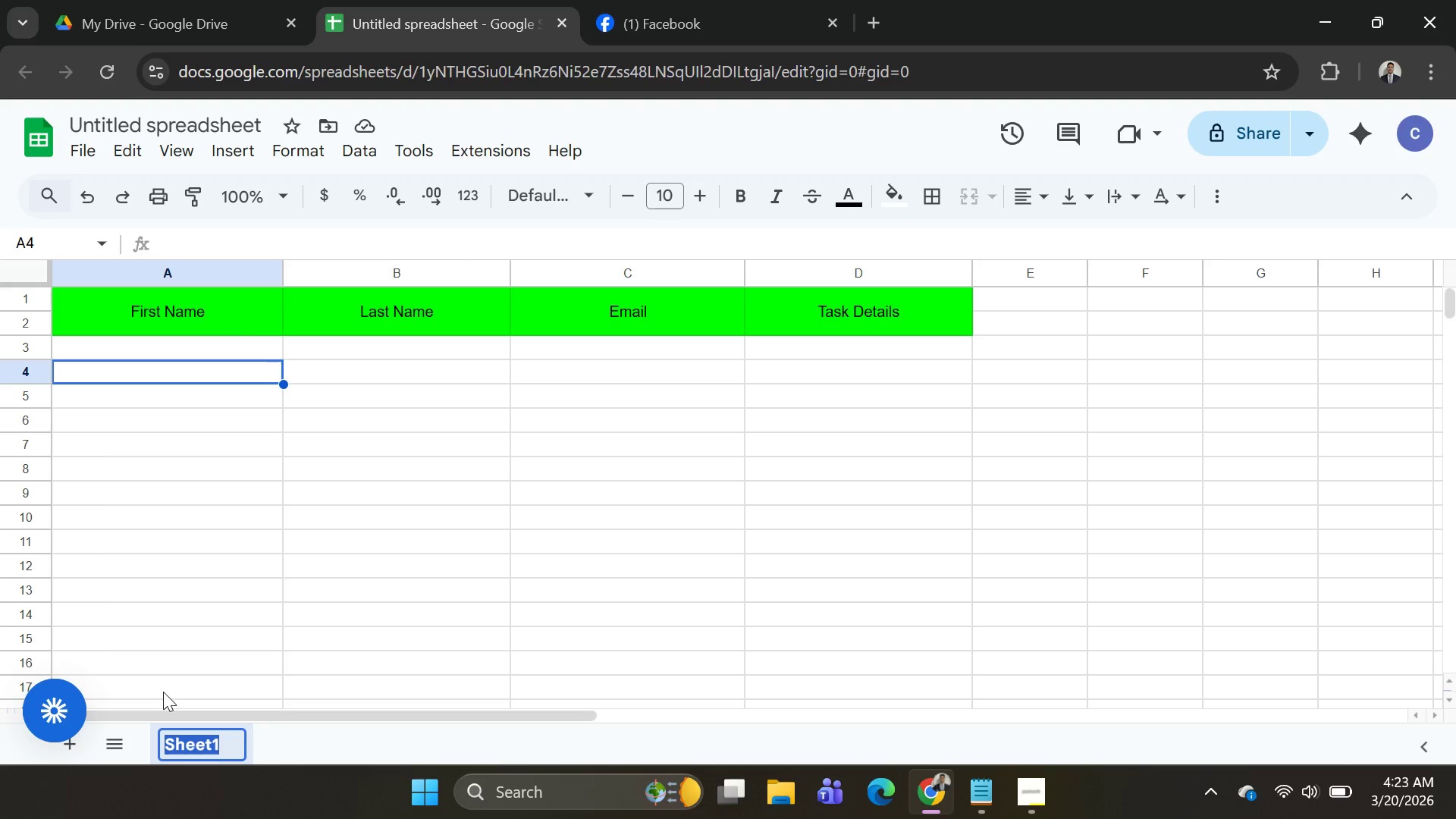 
wait(7.19)
 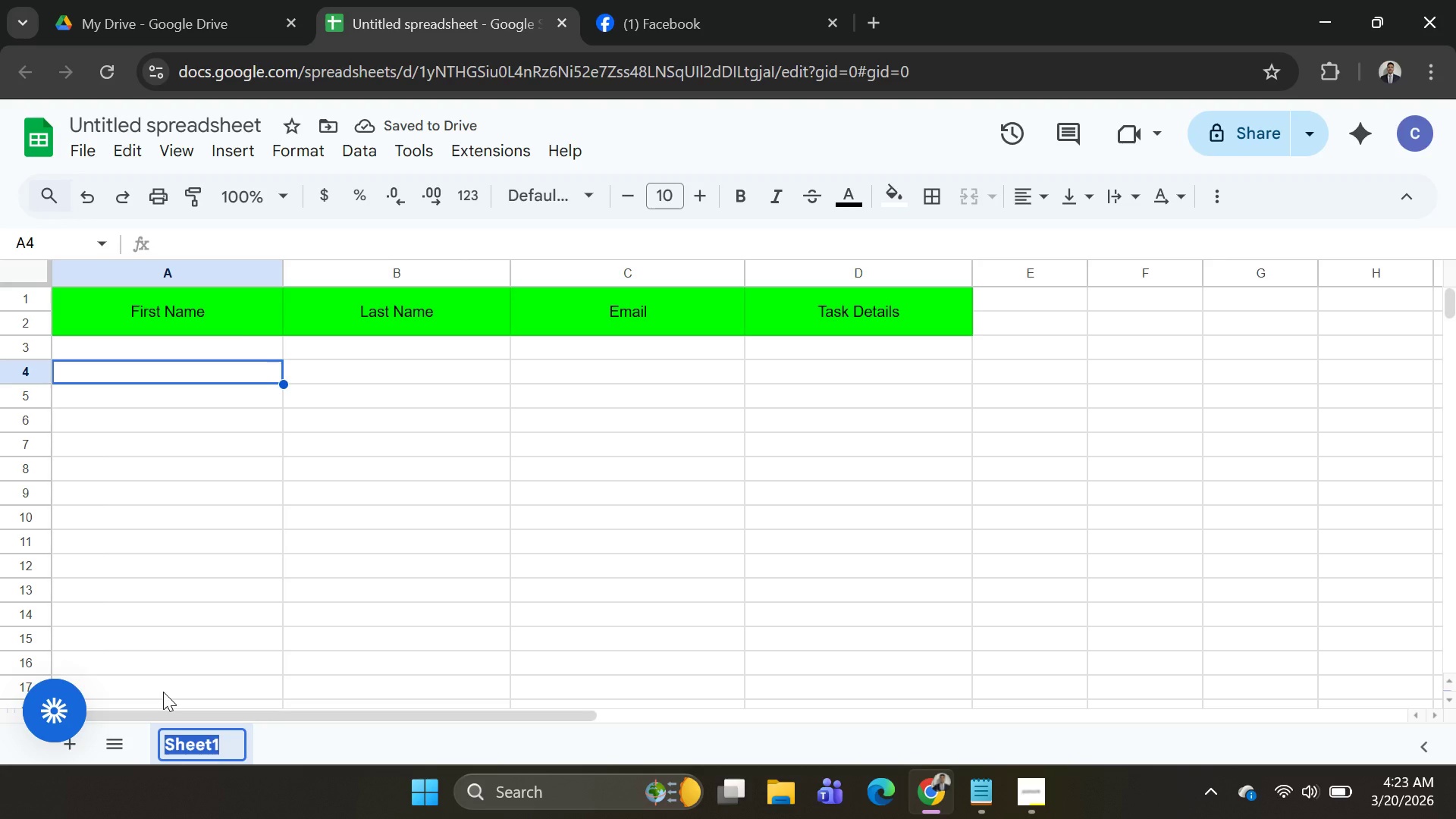 
key(Alt+AltLeft)
 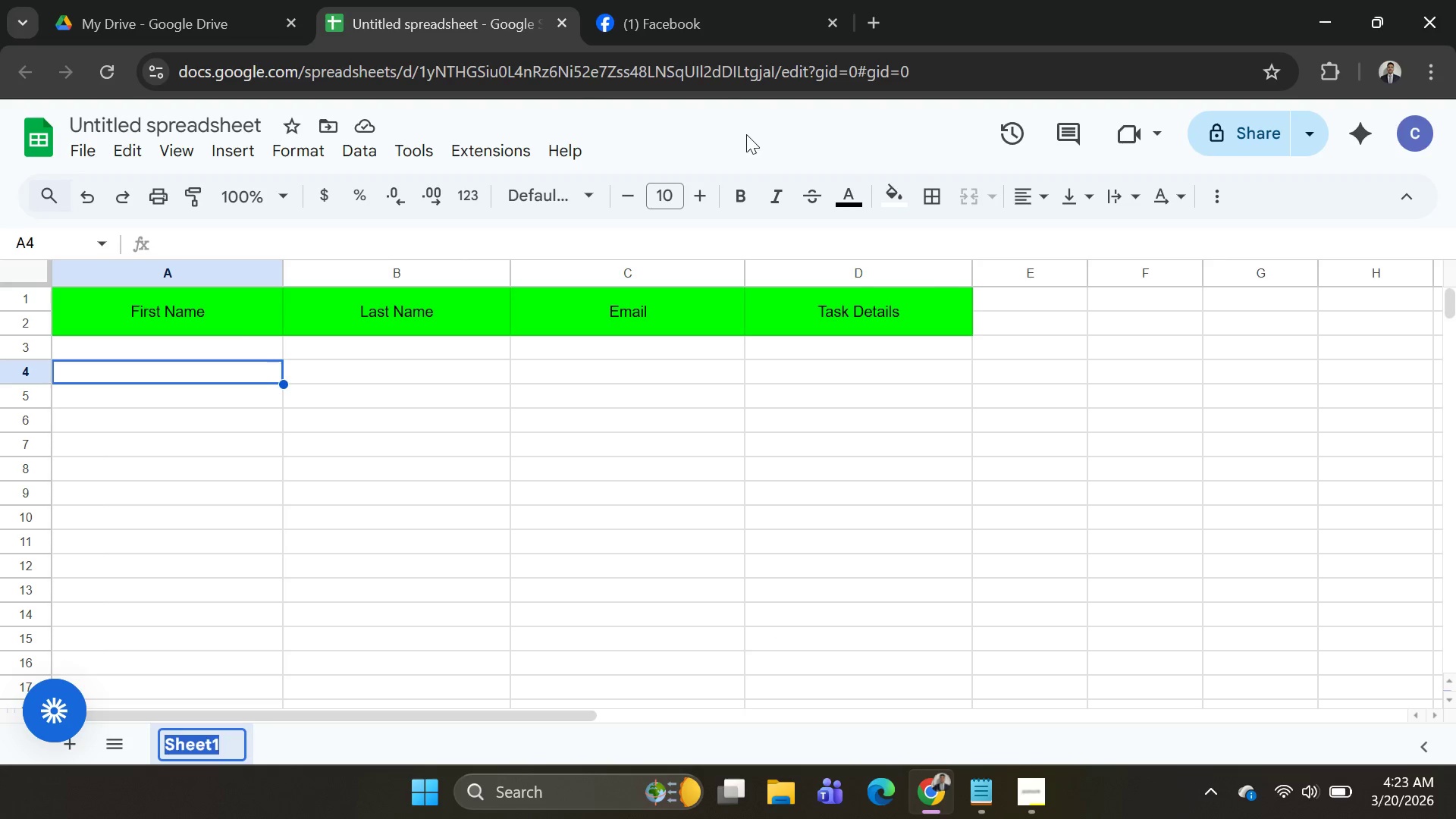 
key(Alt+Tab)